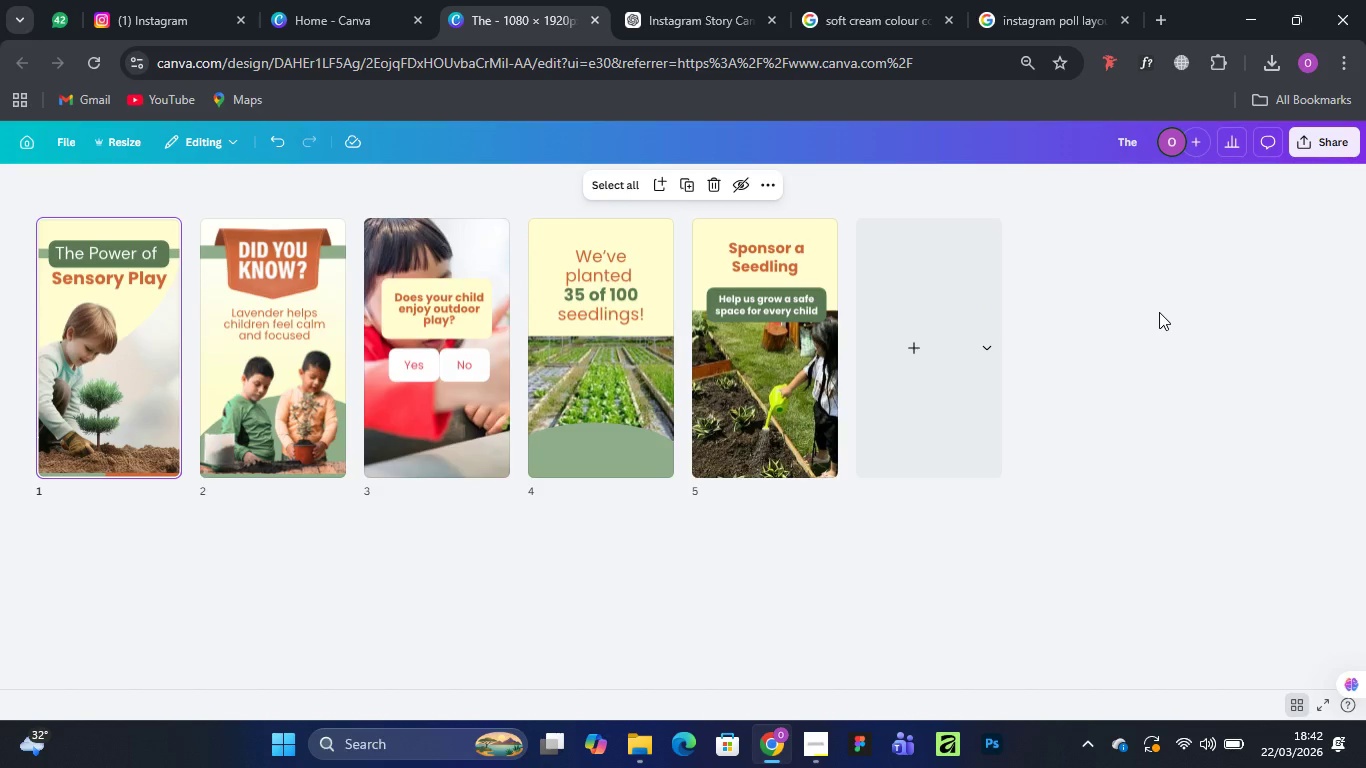 
wait(25.03)
 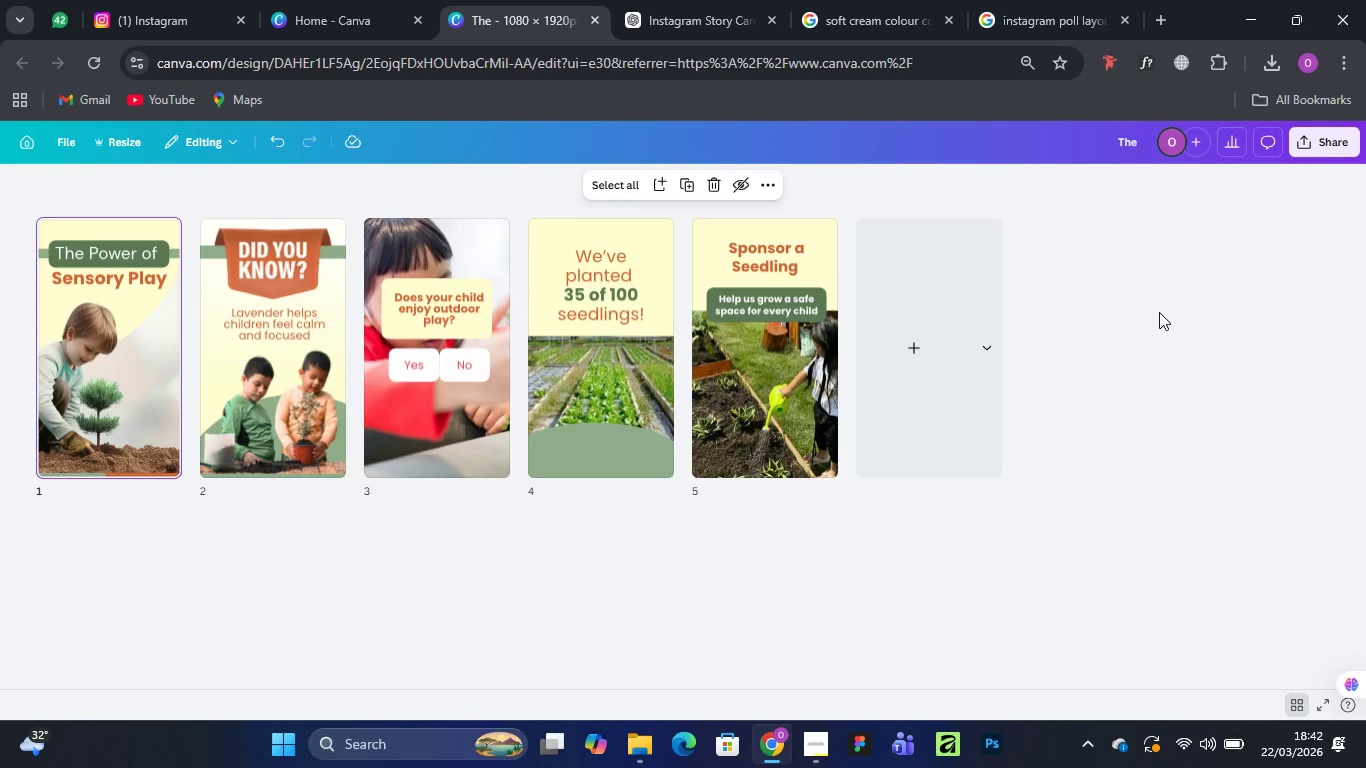 
left_click([606, 441])
 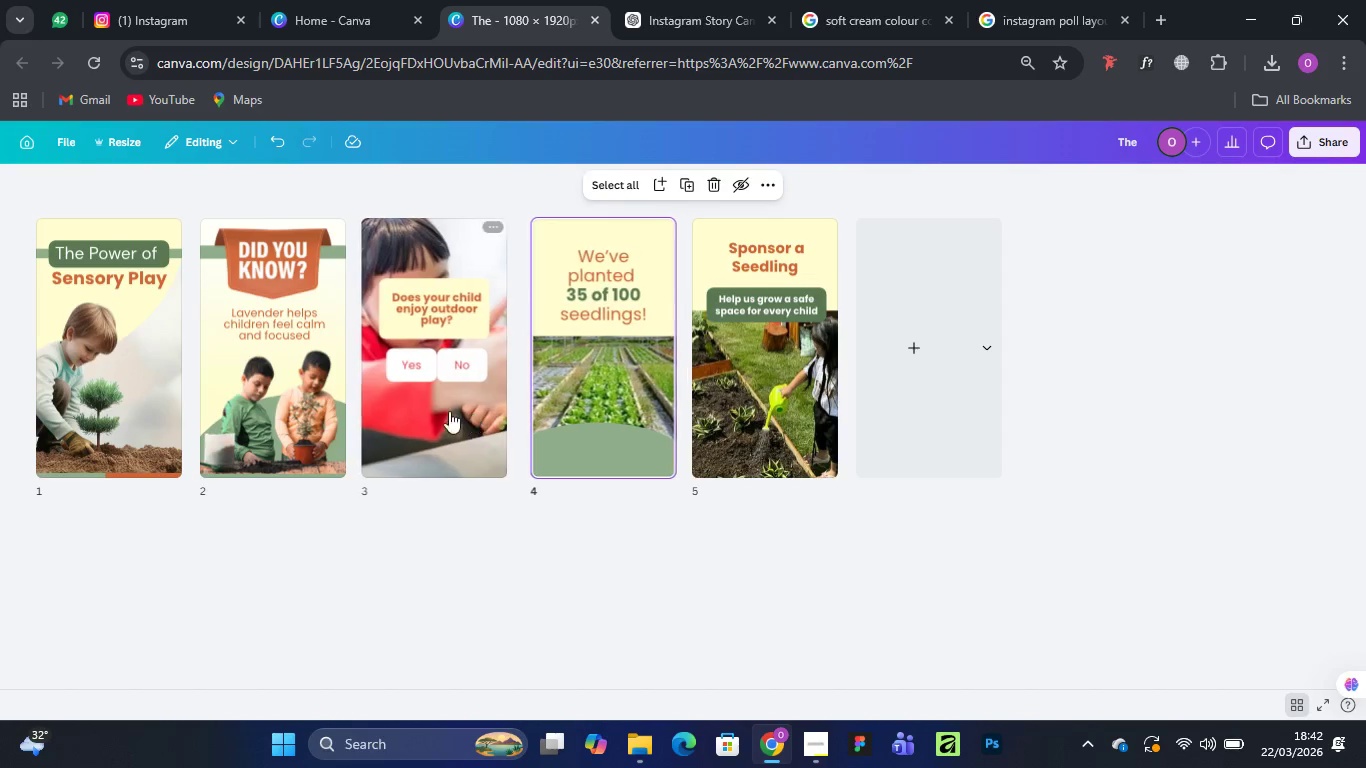 
left_click([418, 405])
 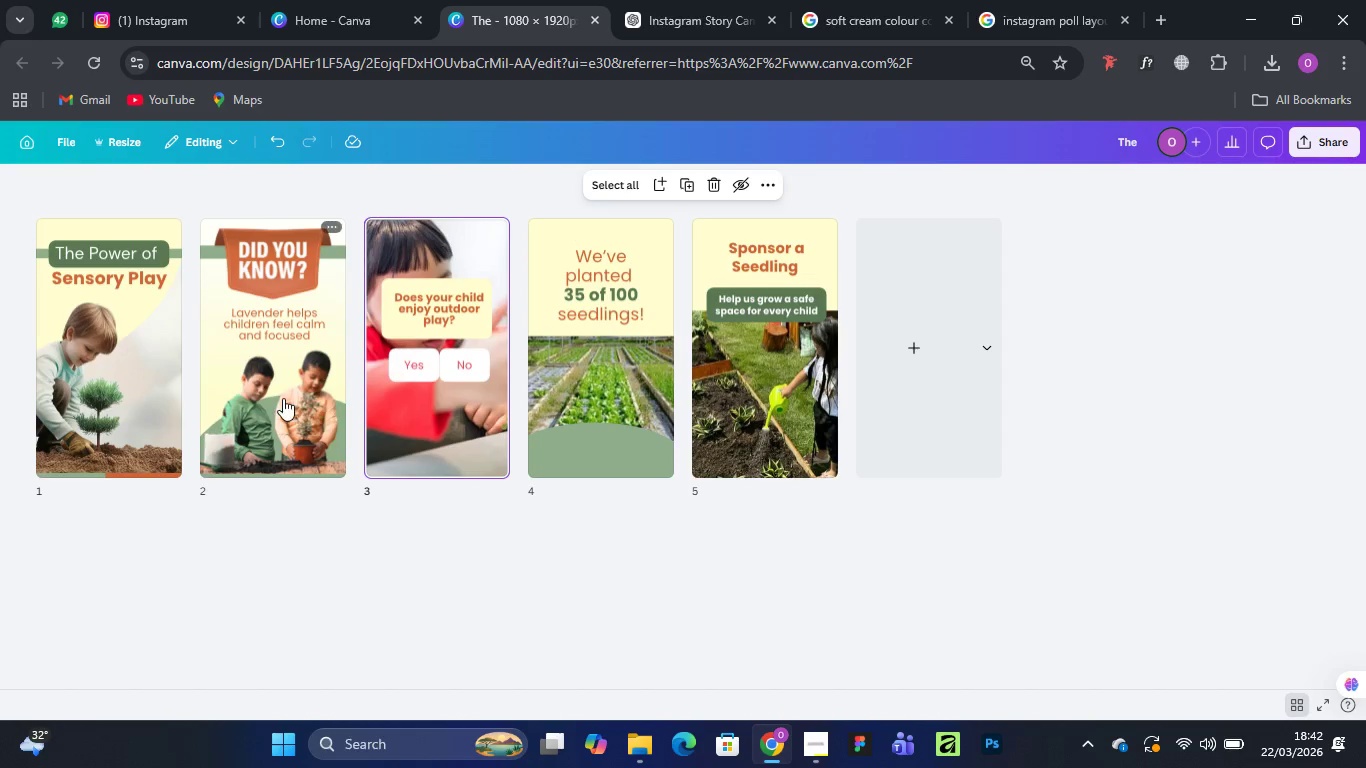 
left_click([283, 398])
 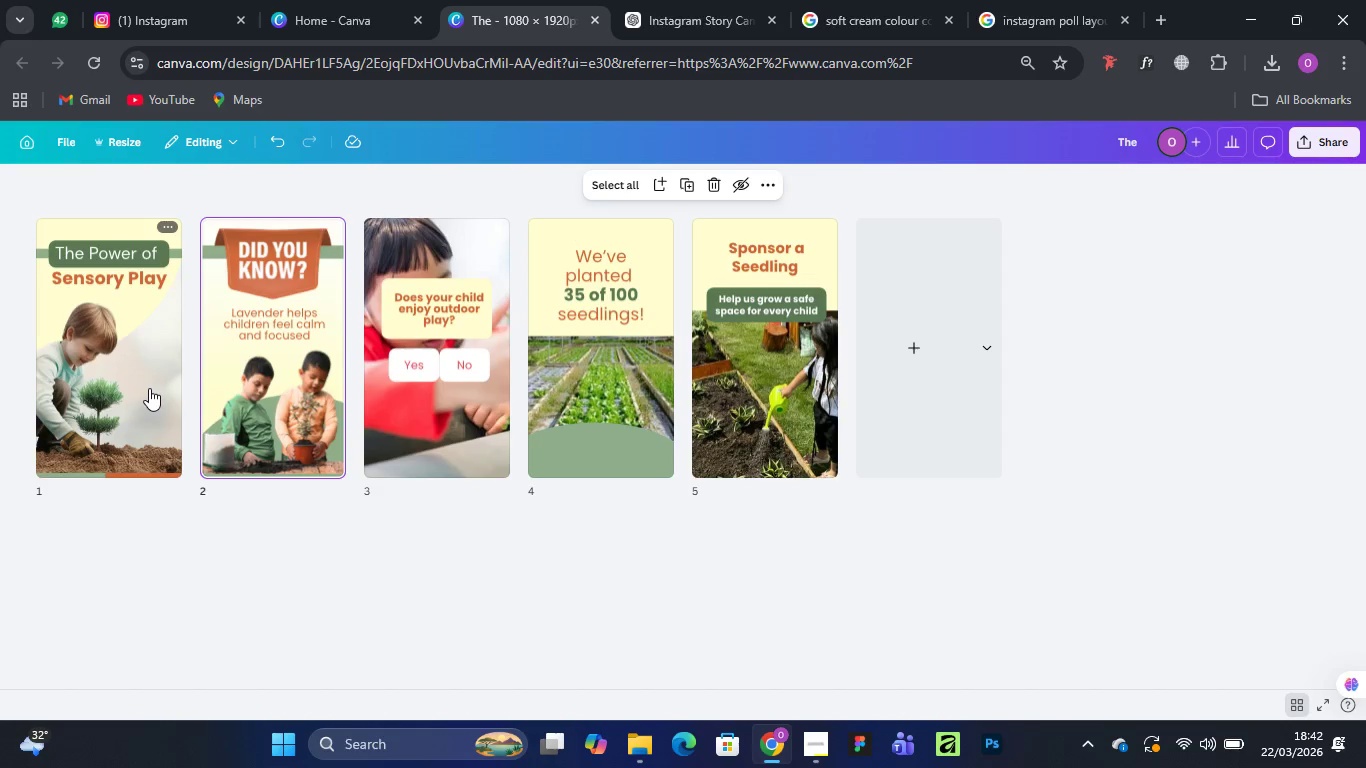 
left_click([149, 388])
 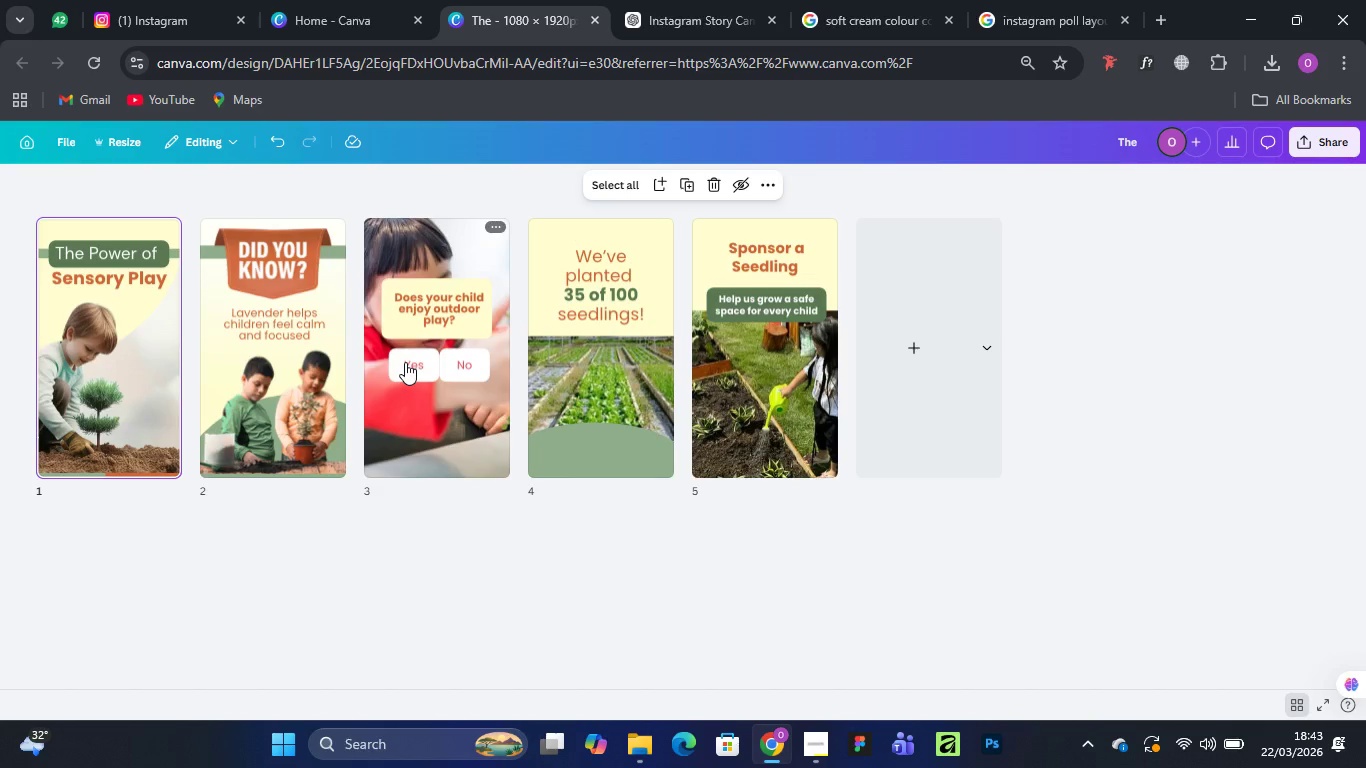 
wait(49.99)
 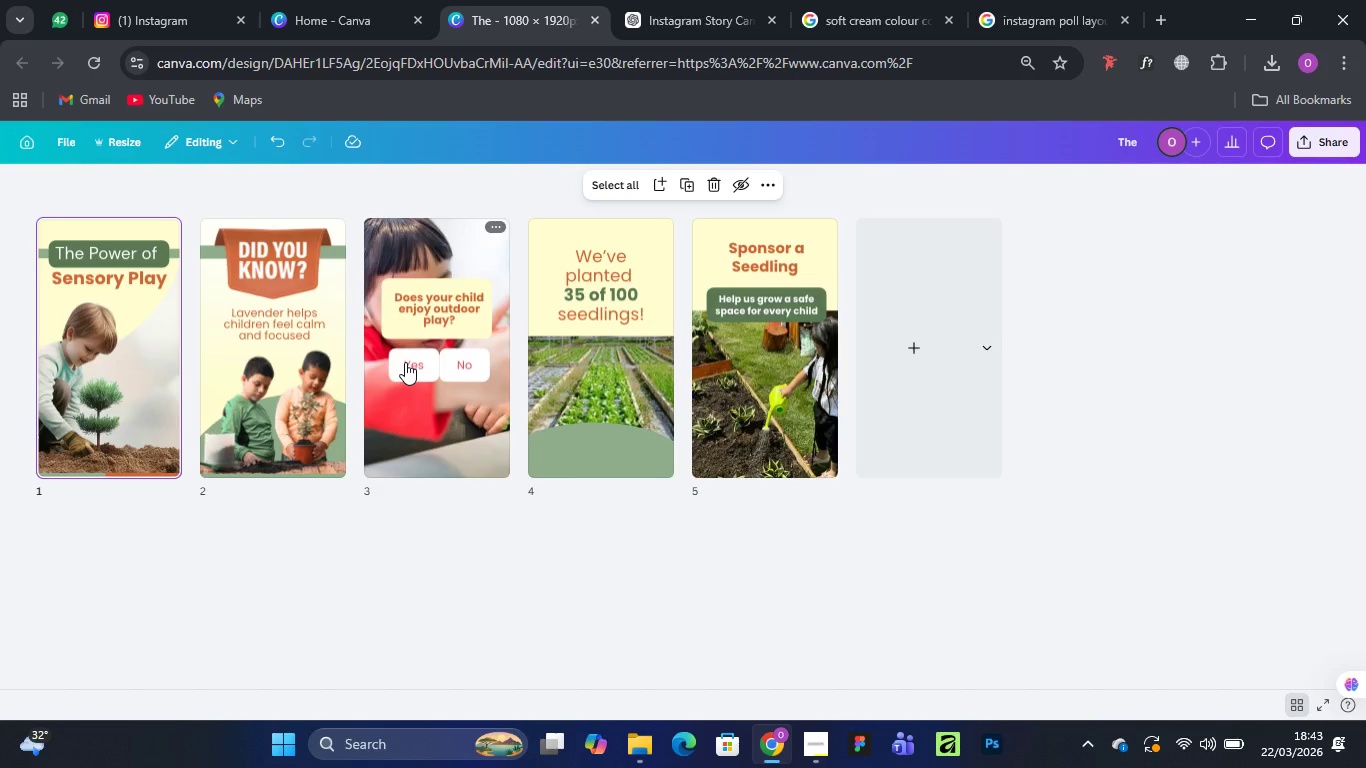 
scroll: coordinate [525, 505], scroll_direction: none, amount: 0.0
 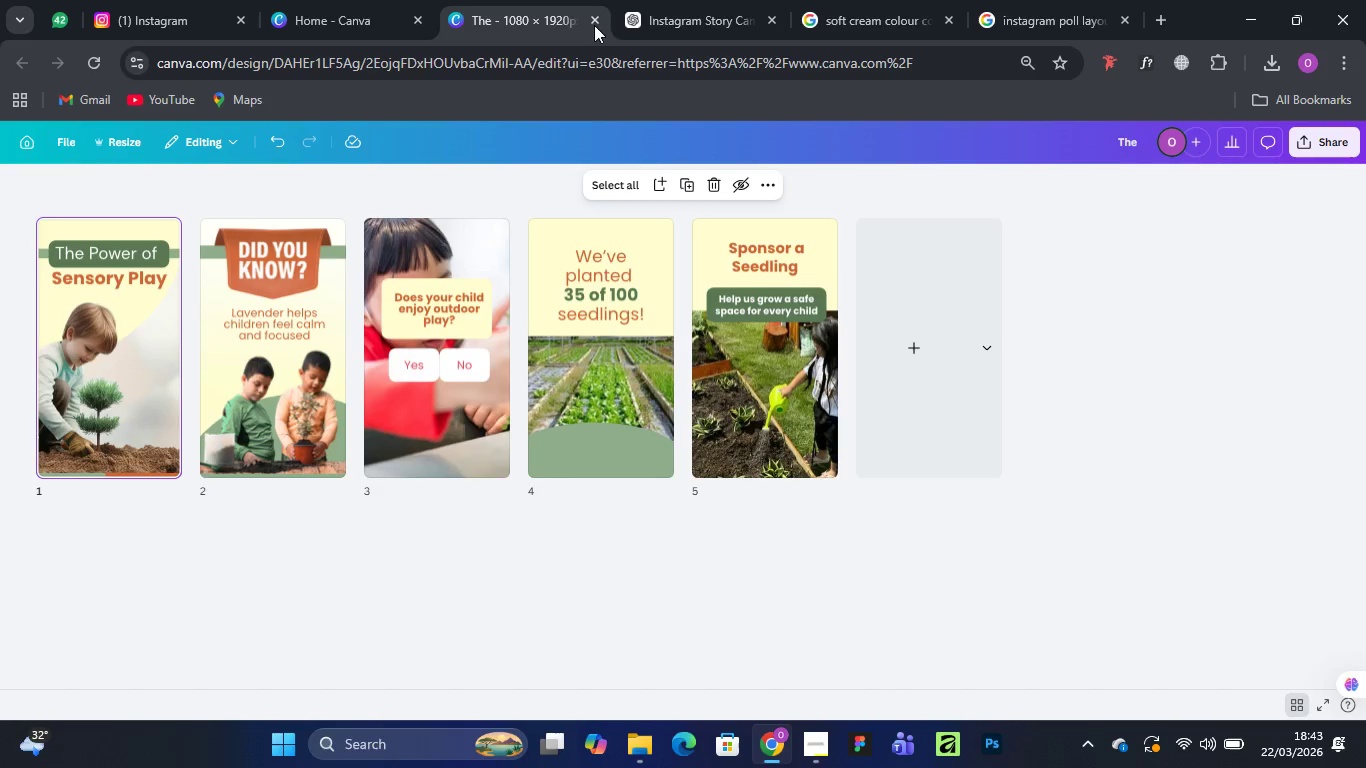 
left_click([682, 21])
 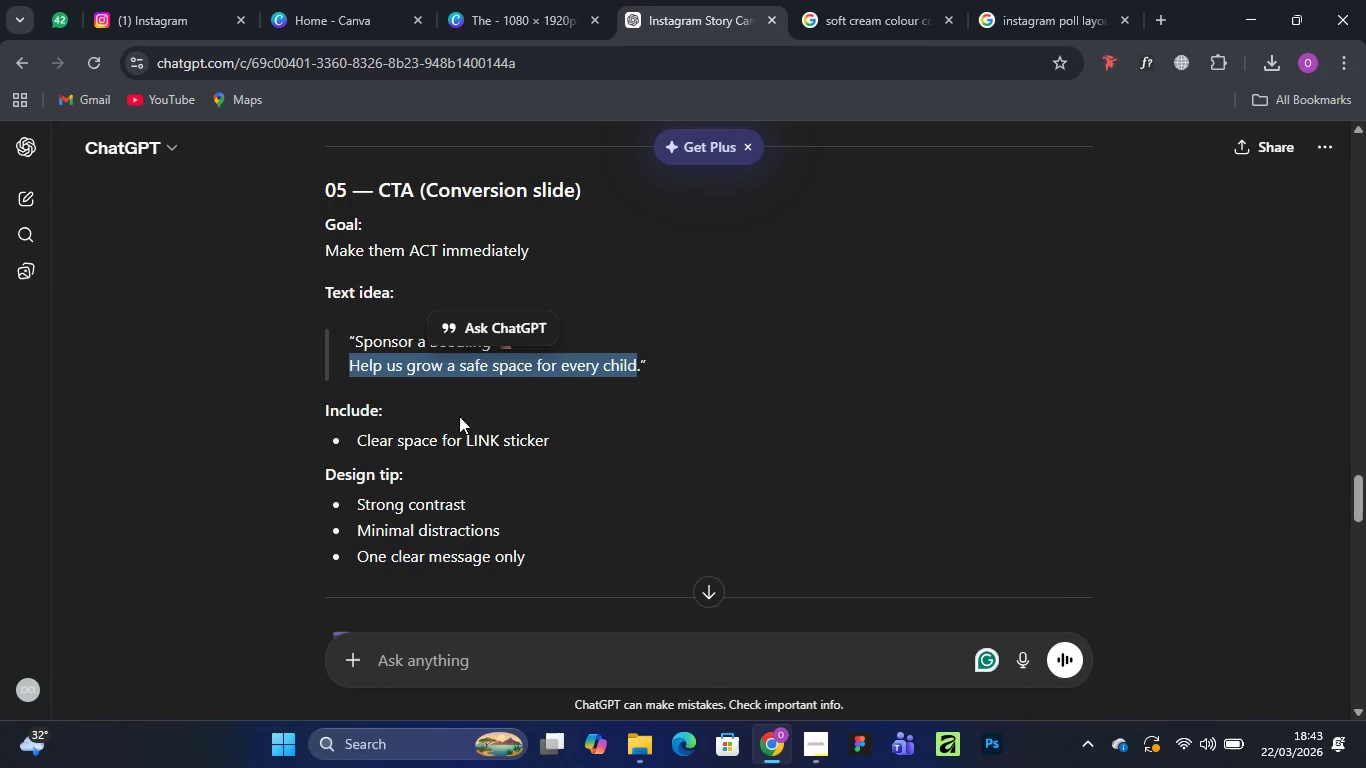 
scroll: coordinate [464, 385], scroll_direction: down, amount: 7.0
 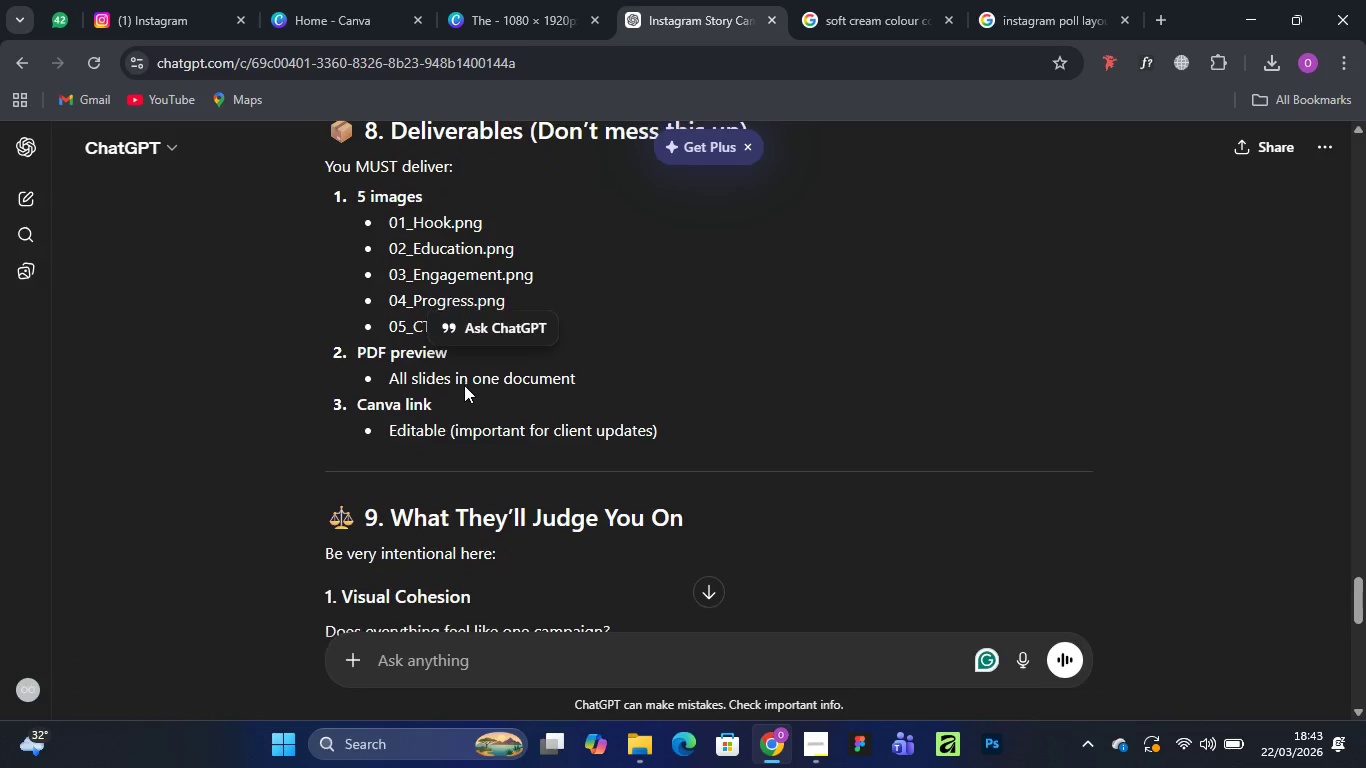 
scroll: coordinate [413, 446], scroll_direction: up, amount: 3.0
 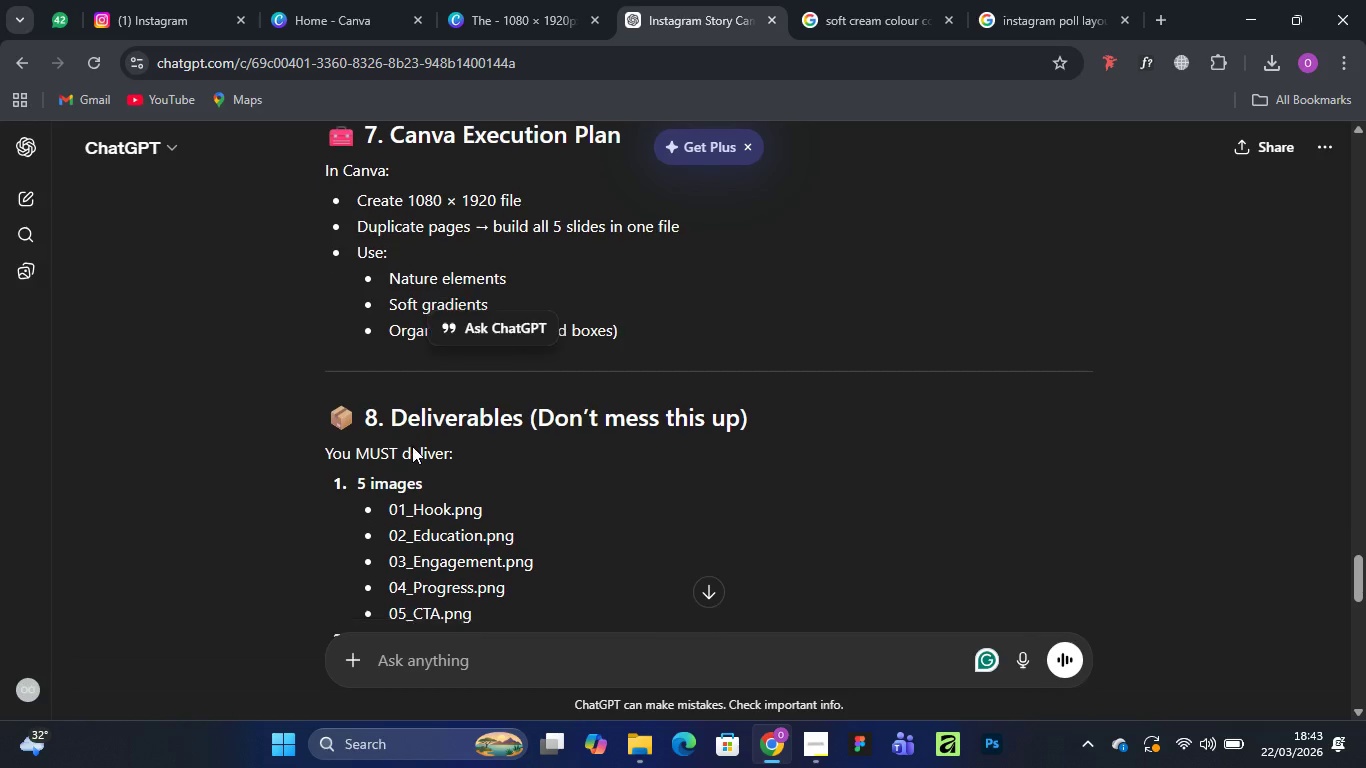 
scroll: coordinate [412, 446], scroll_direction: down, amount: 1.0
 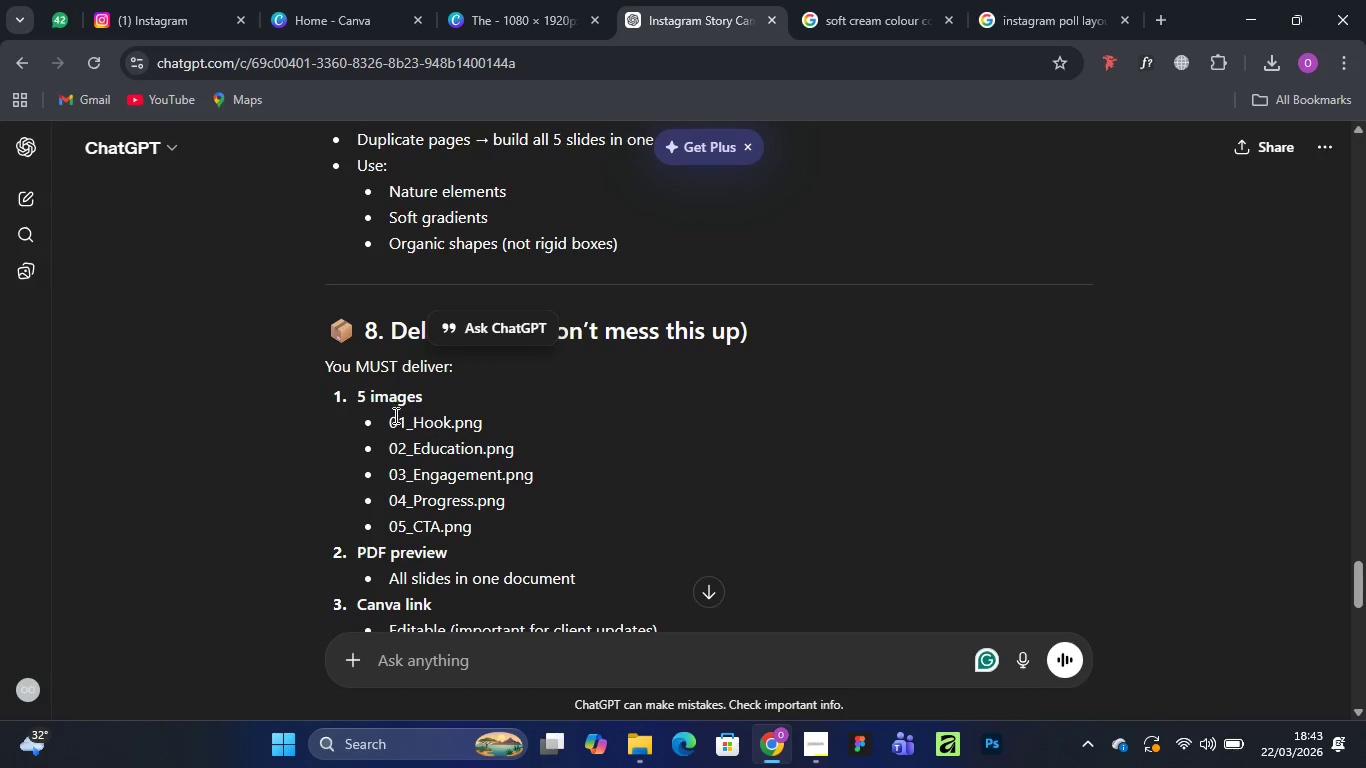 
wait(8.87)
 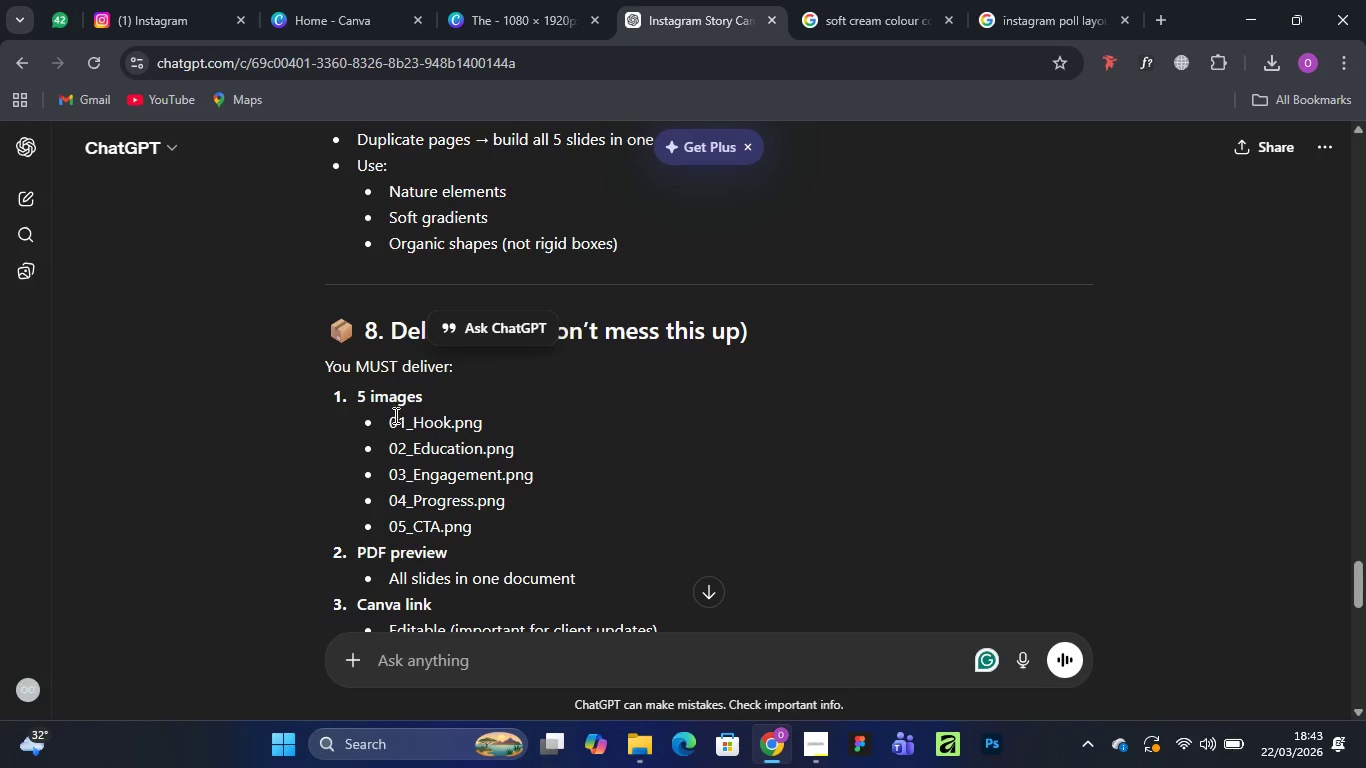 
left_click_drag(start_coordinate=[389, 421], to_coordinate=[480, 422])
 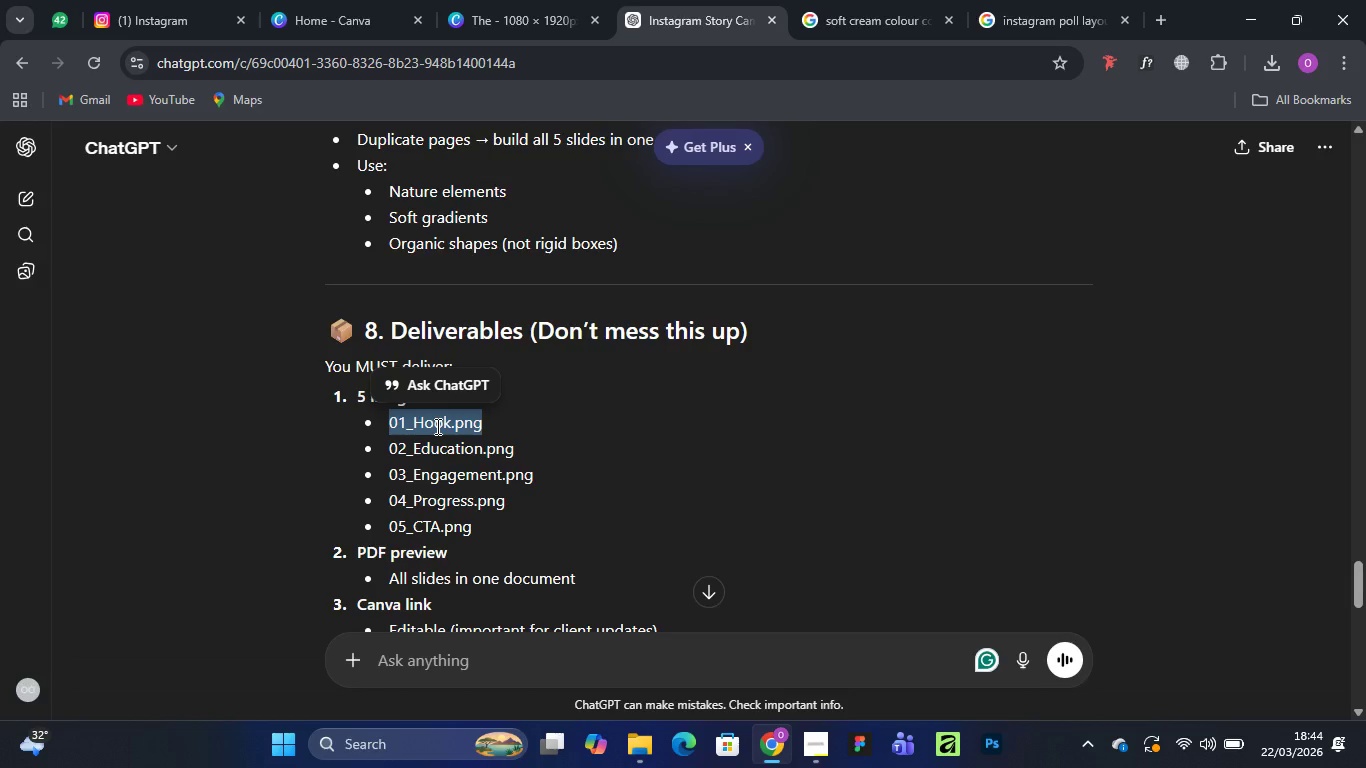 
right_click([436, 426])
 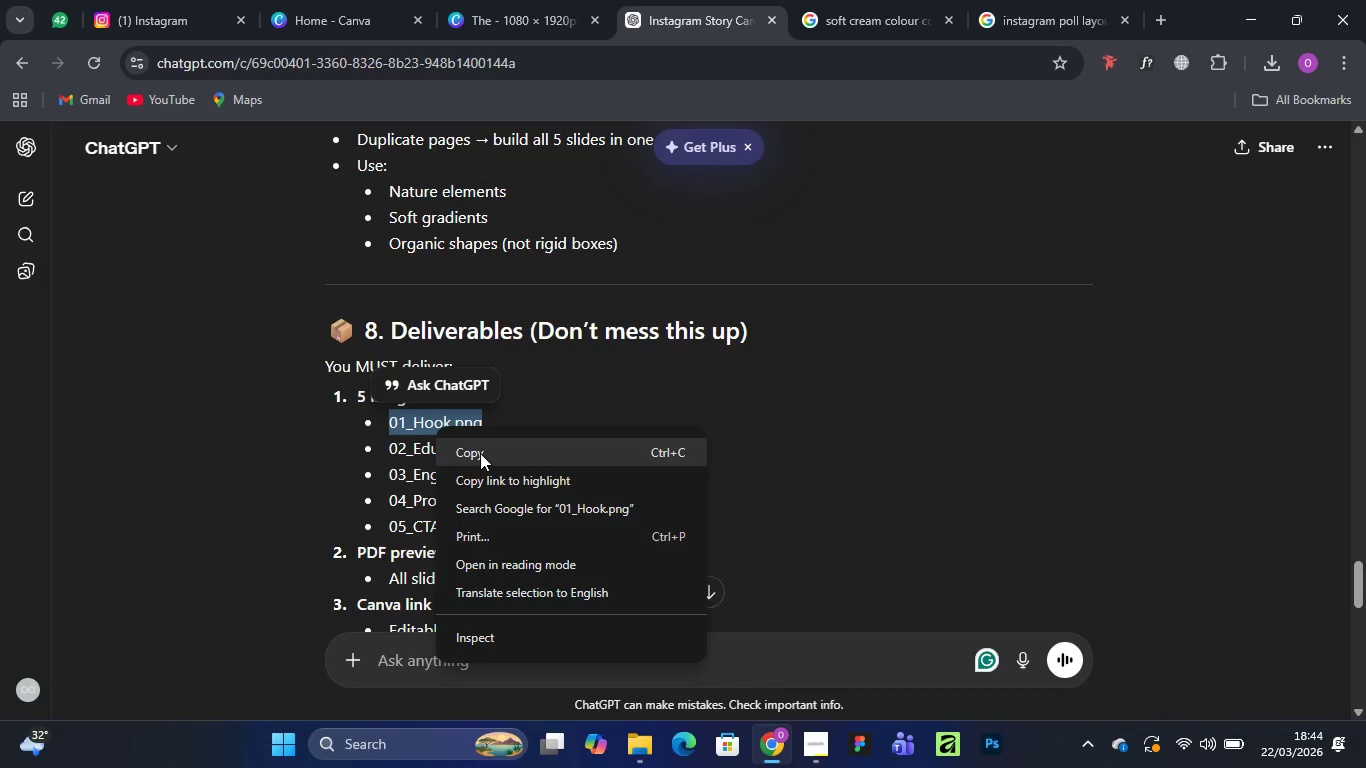 
left_click([480, 453])
 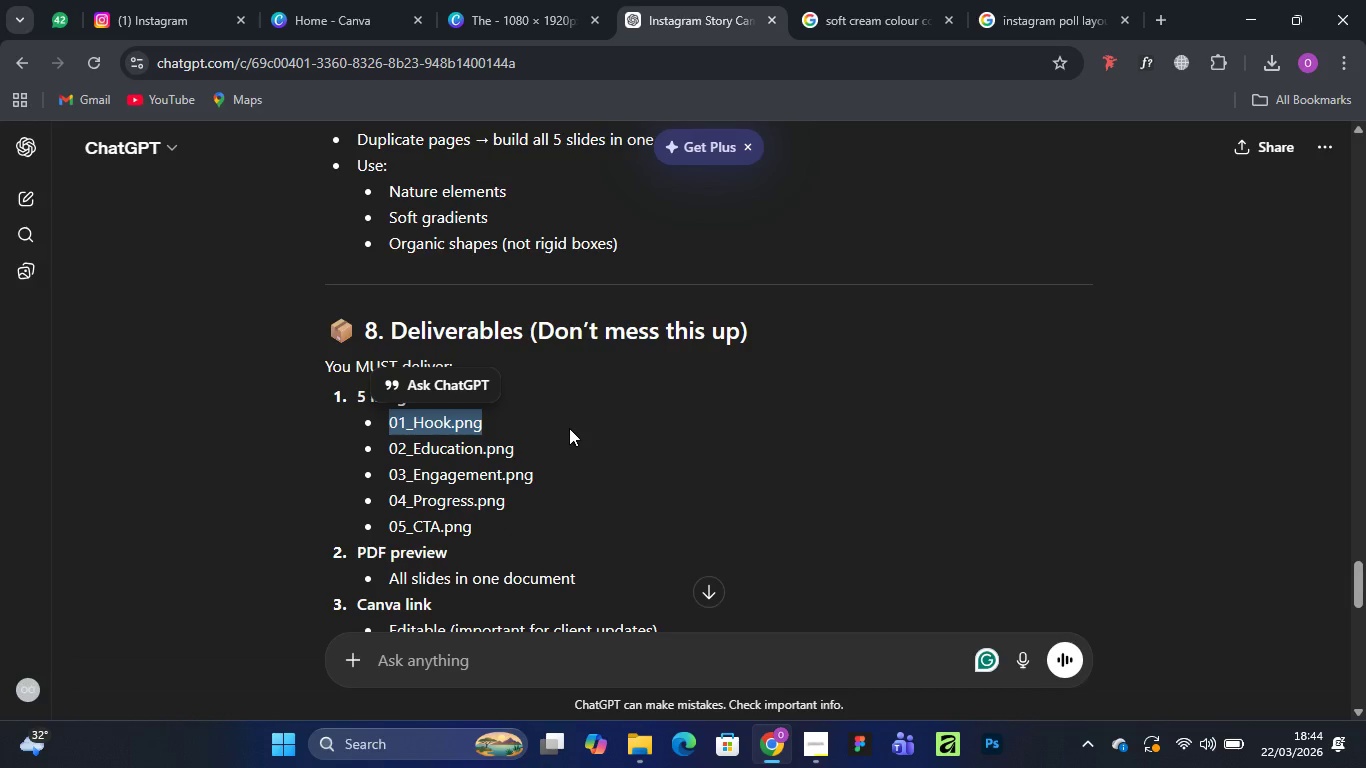 
wait(11.25)
 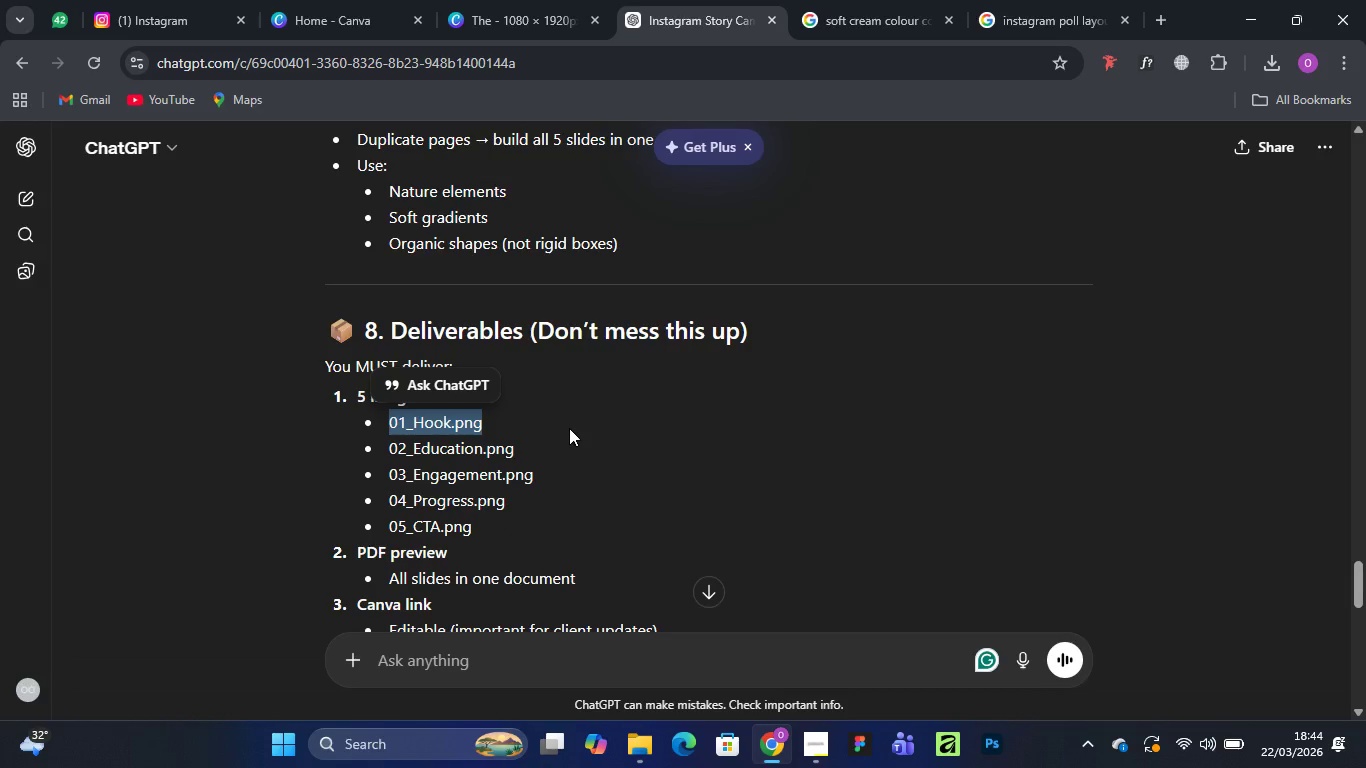 
scroll: coordinate [619, 440], scroll_direction: down, amount: 1.0
 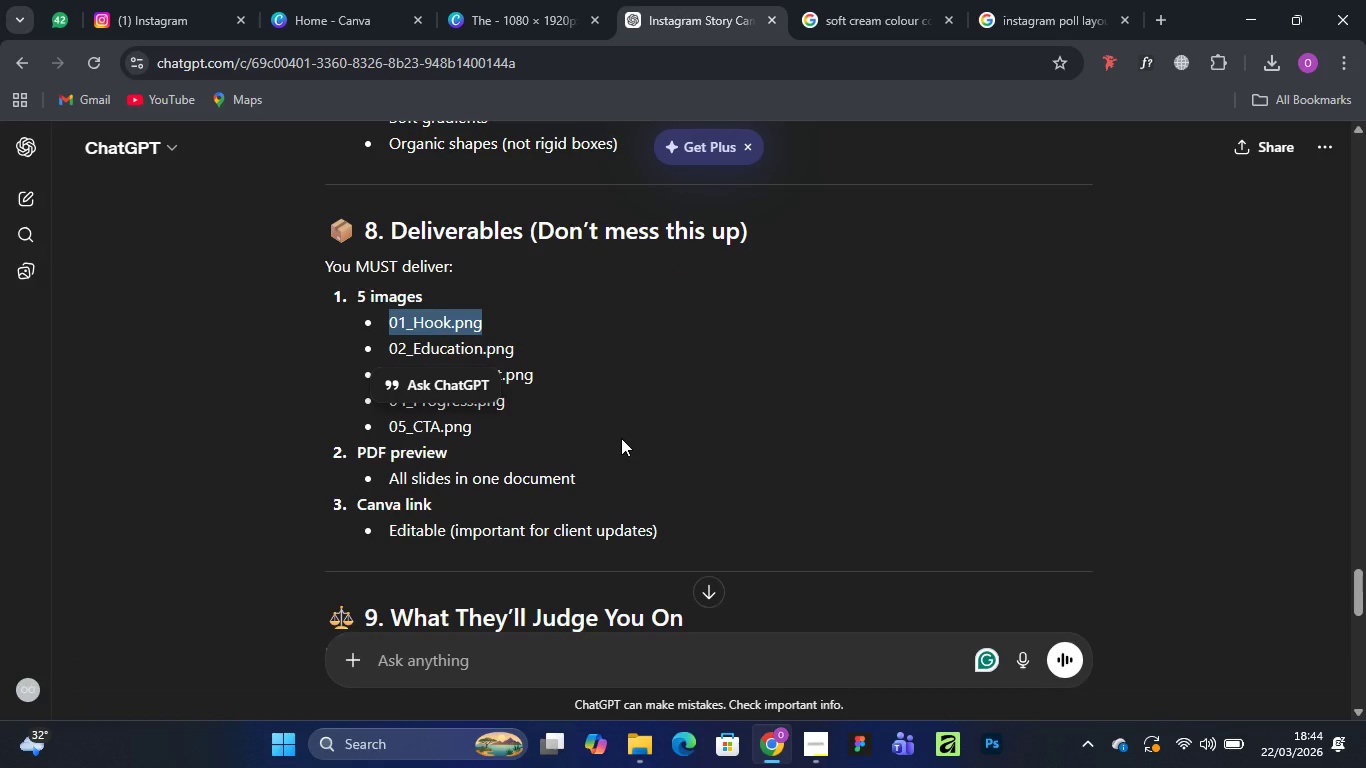 
scroll: coordinate [621, 438], scroll_direction: up, amount: 1.0
 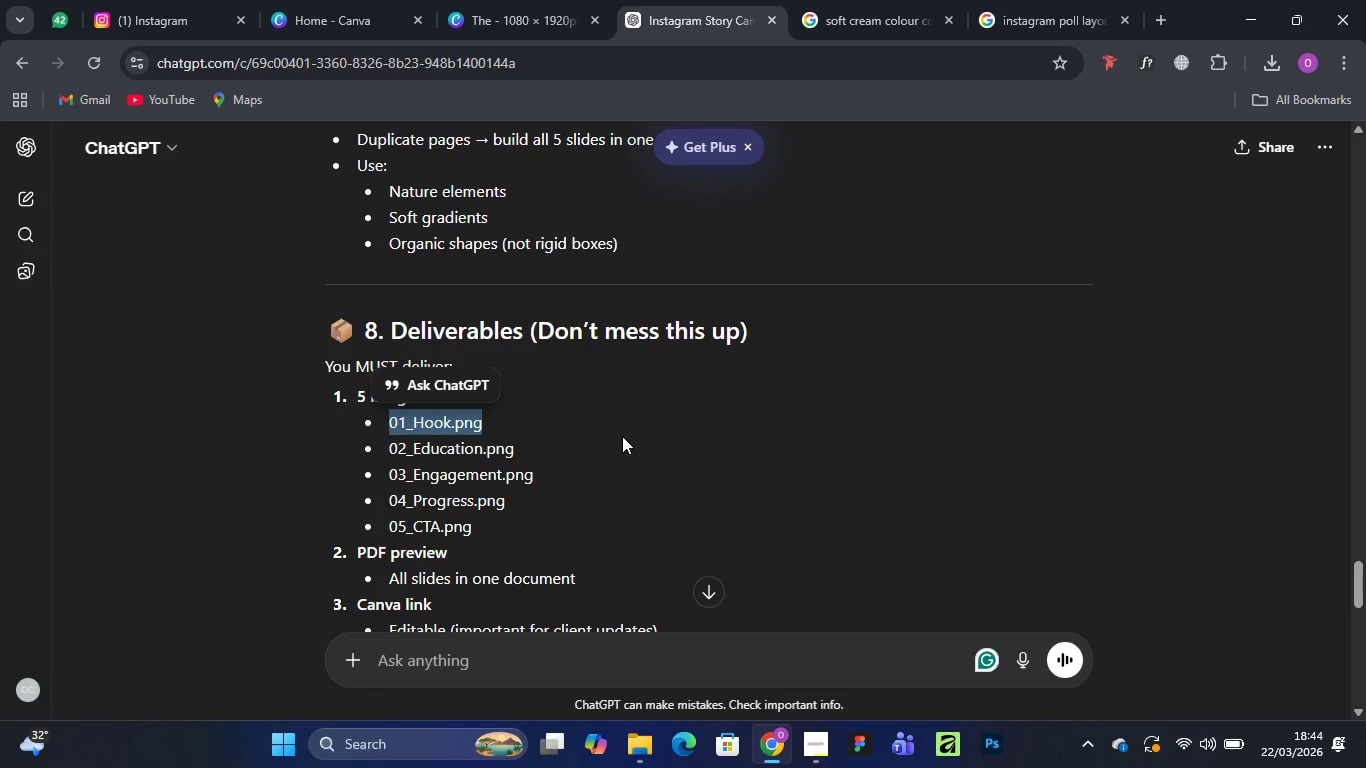 
wait(9.75)
 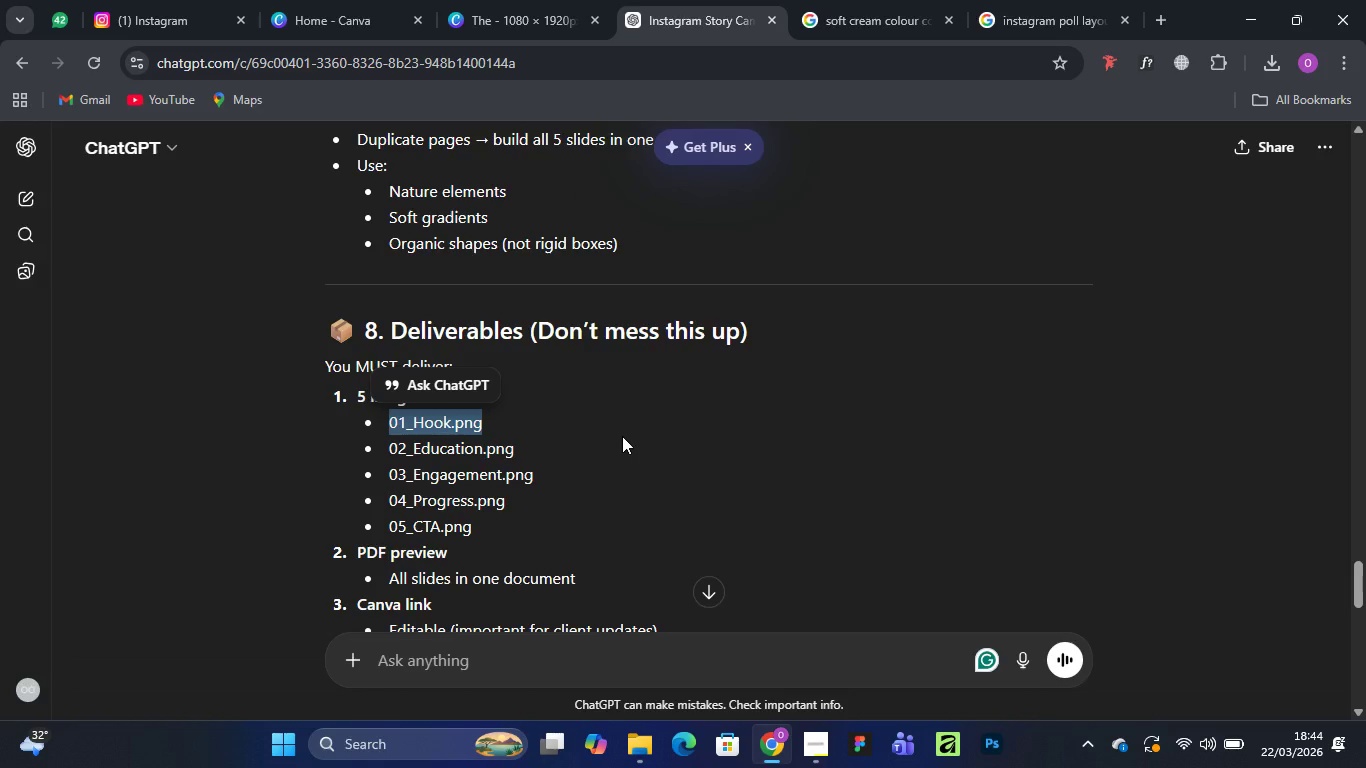 
left_click([511, 11])
 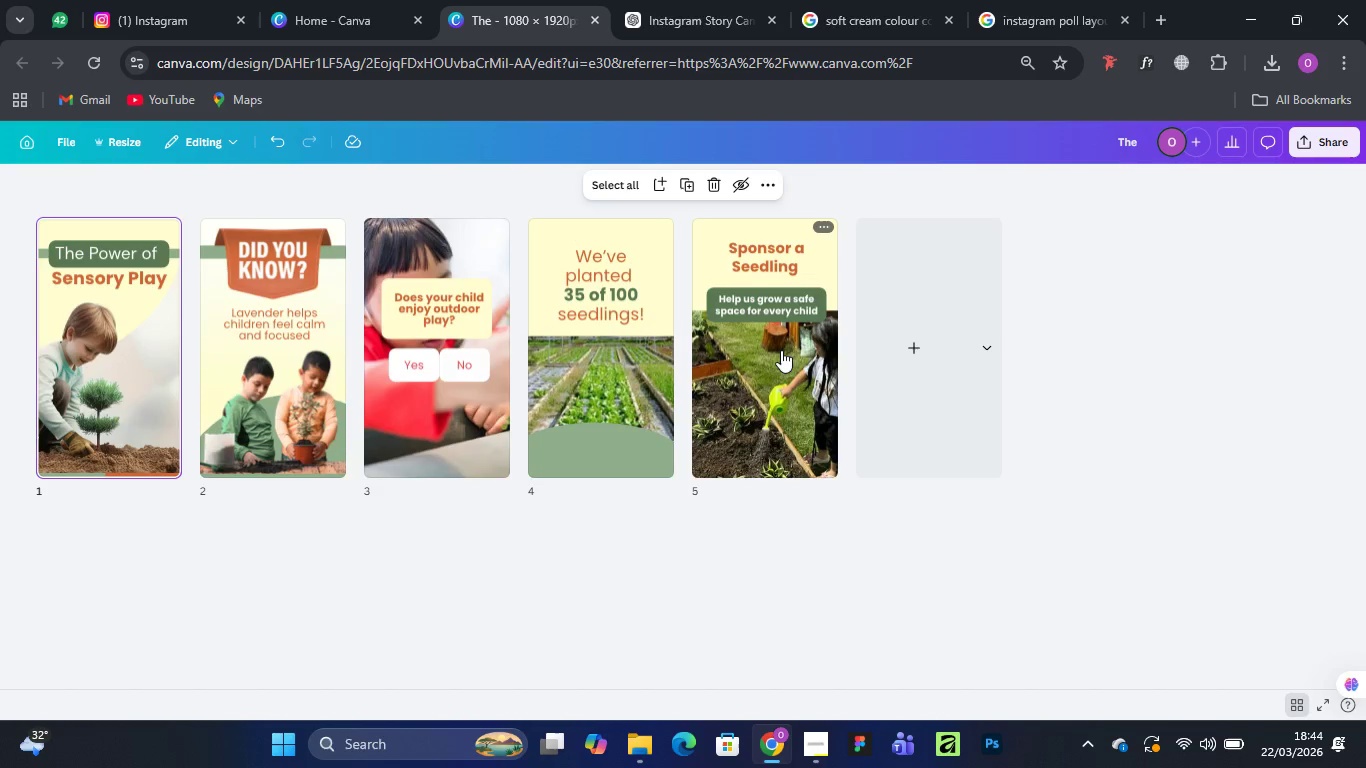 
wait(27.84)
 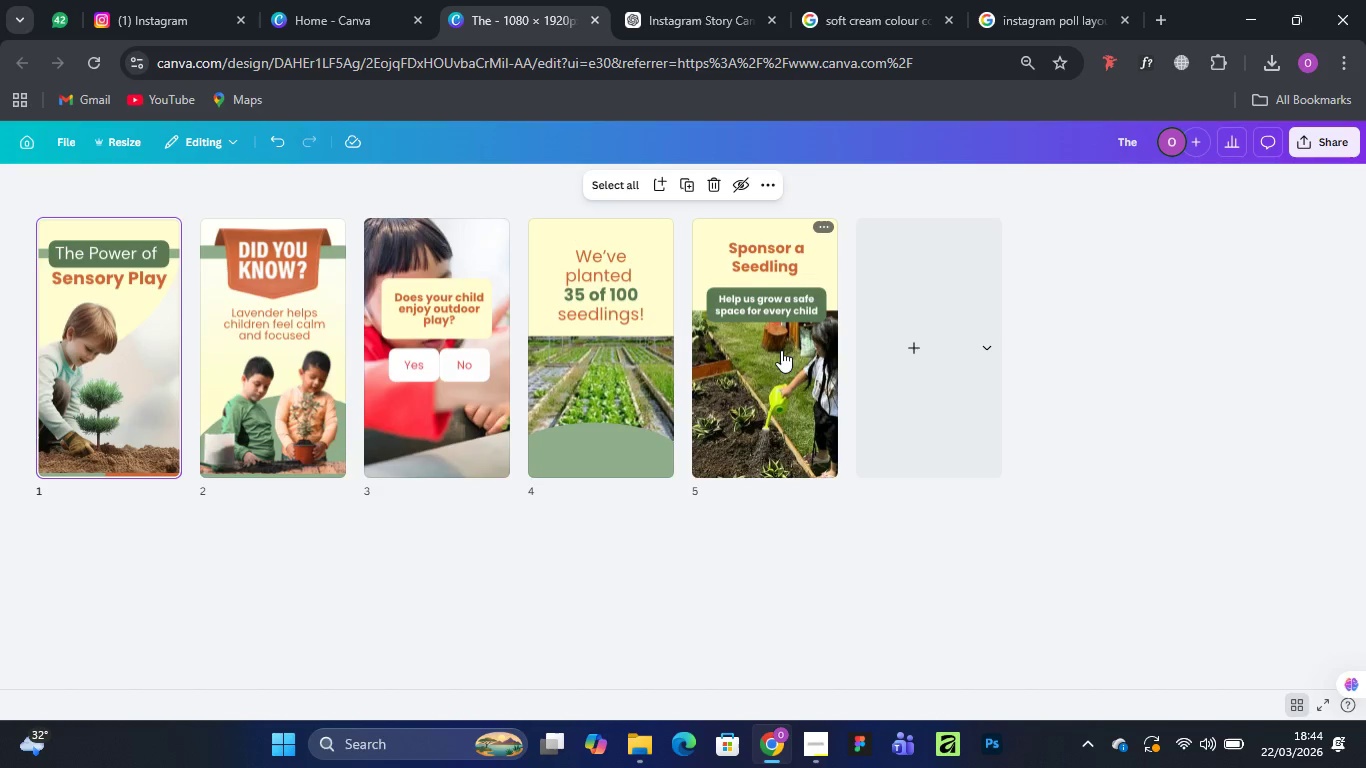 
left_click([1315, 139])
 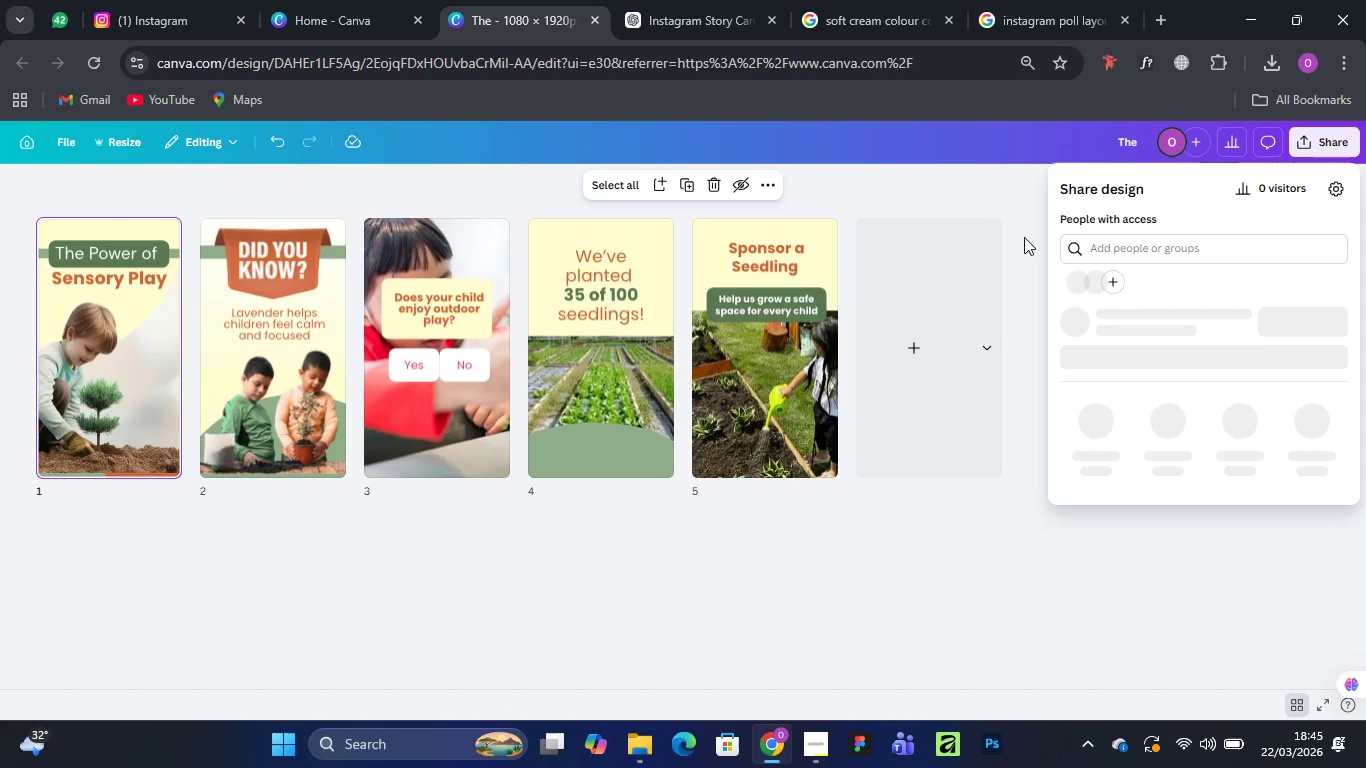 
wait(22.06)
 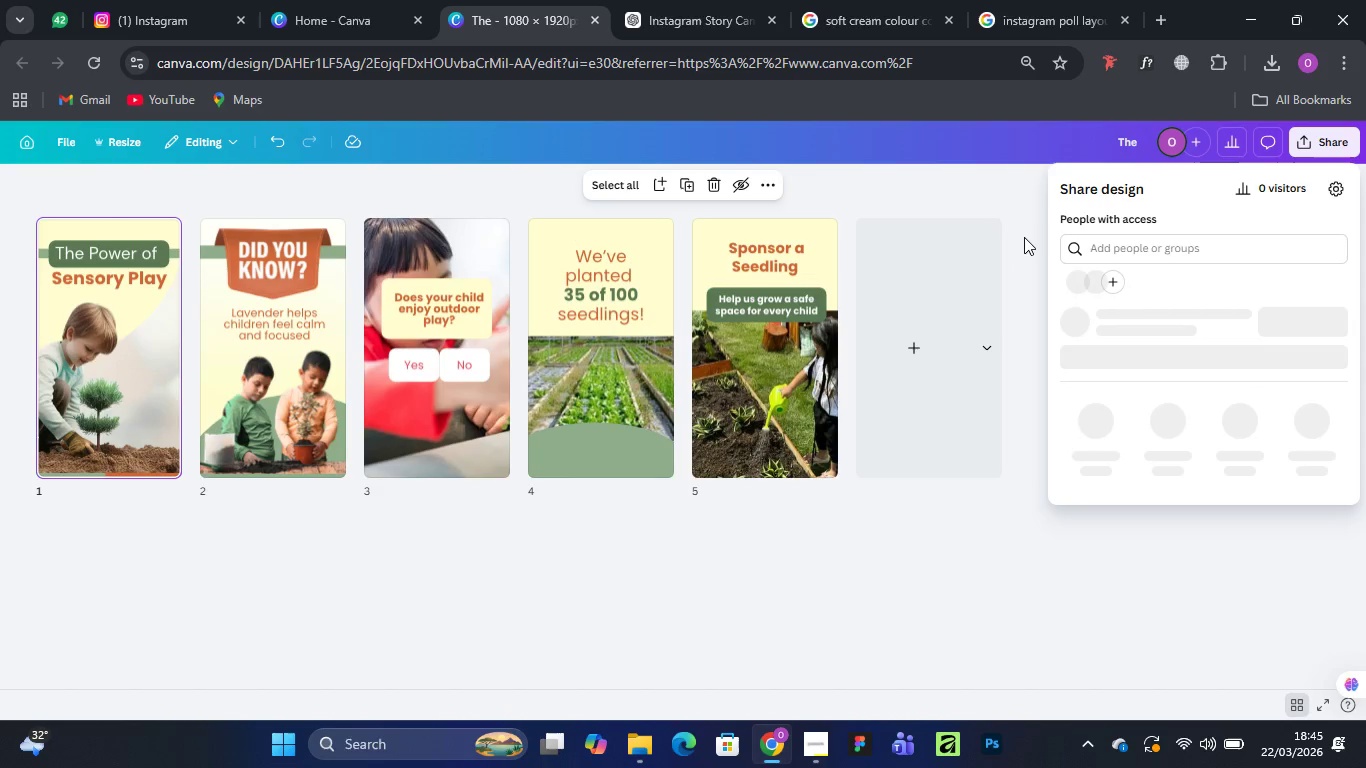 
left_click([1135, 572])
 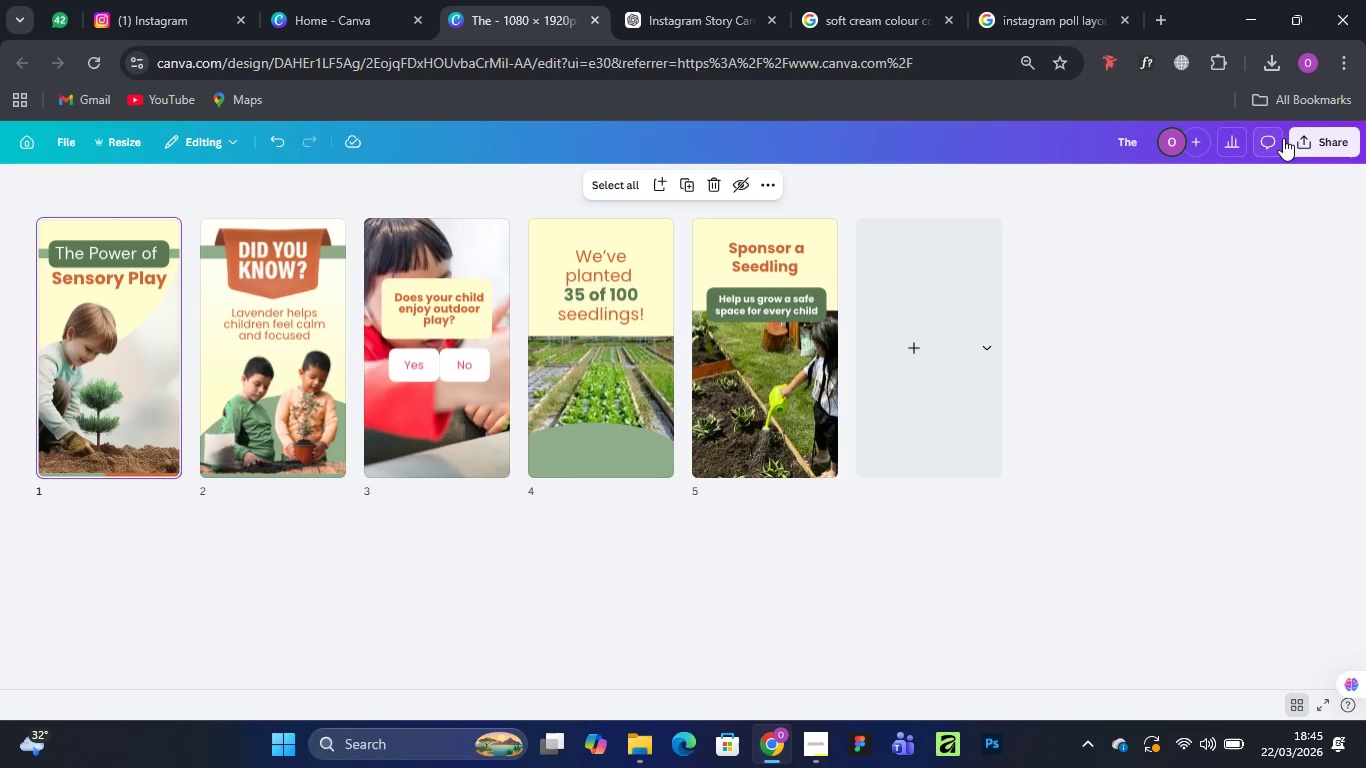 
left_click([1321, 135])
 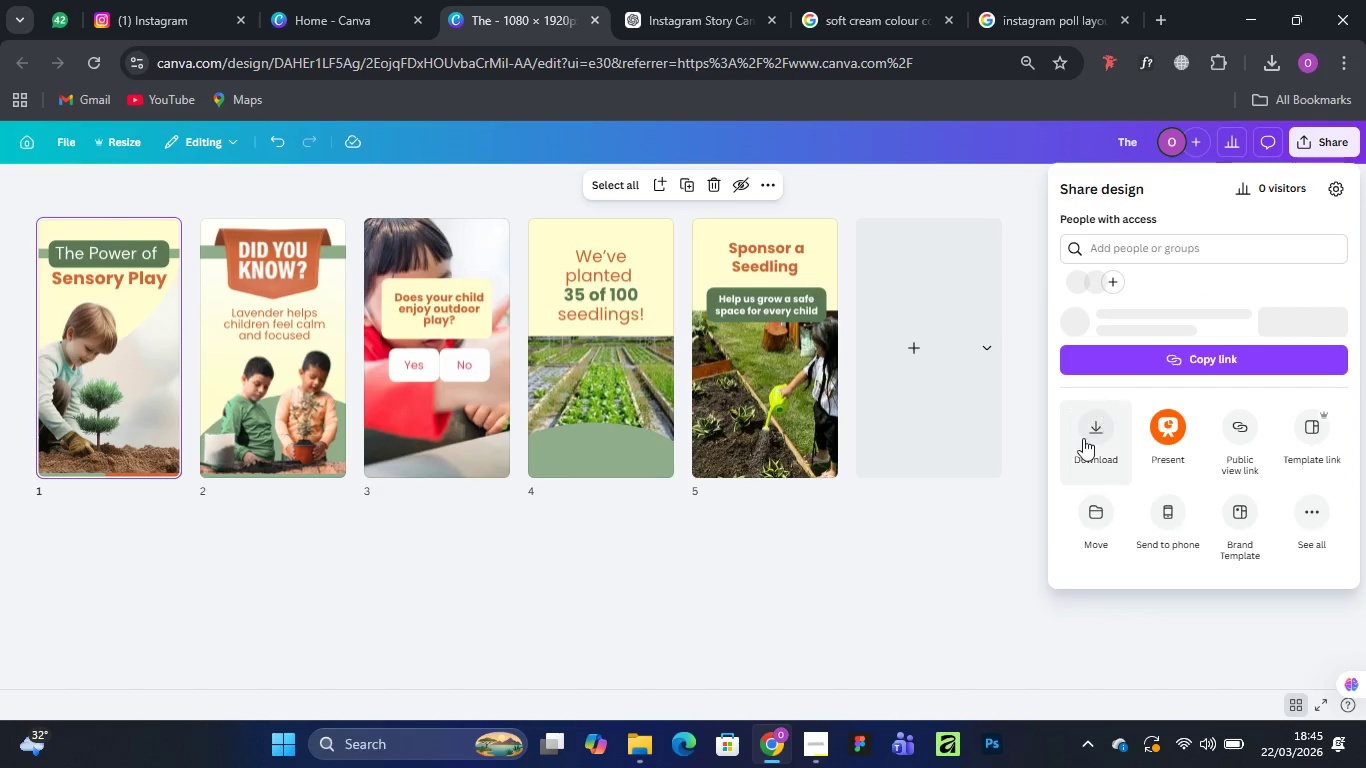 
wait(11.91)
 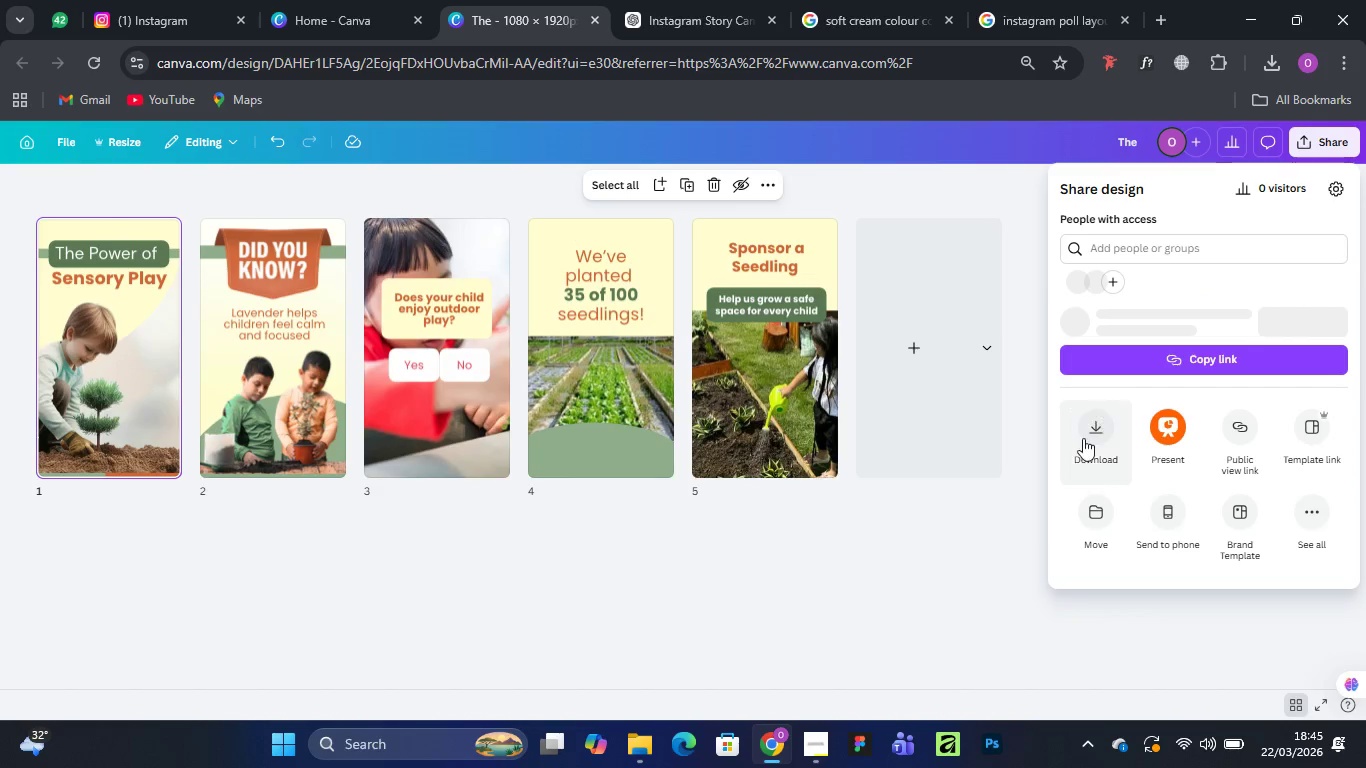 
left_click([1093, 471])
 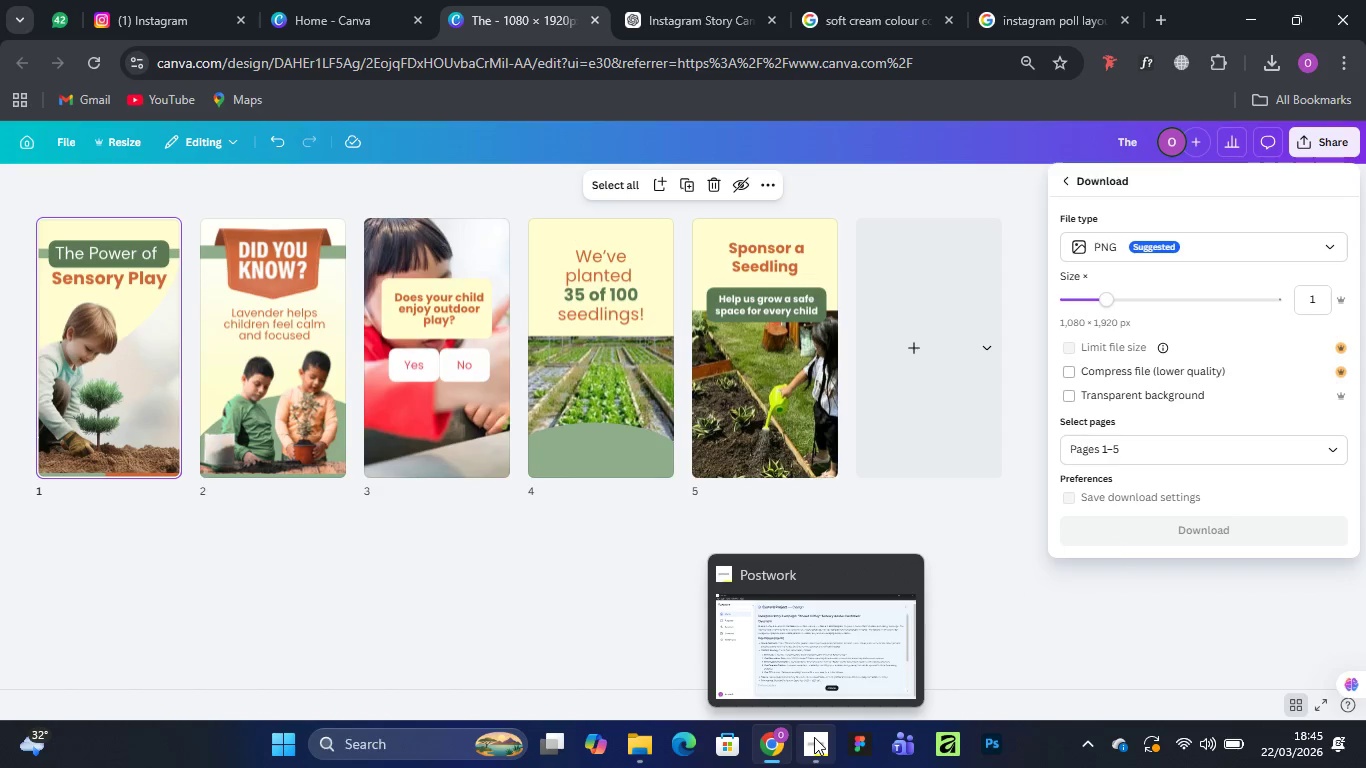 
wait(27.38)
 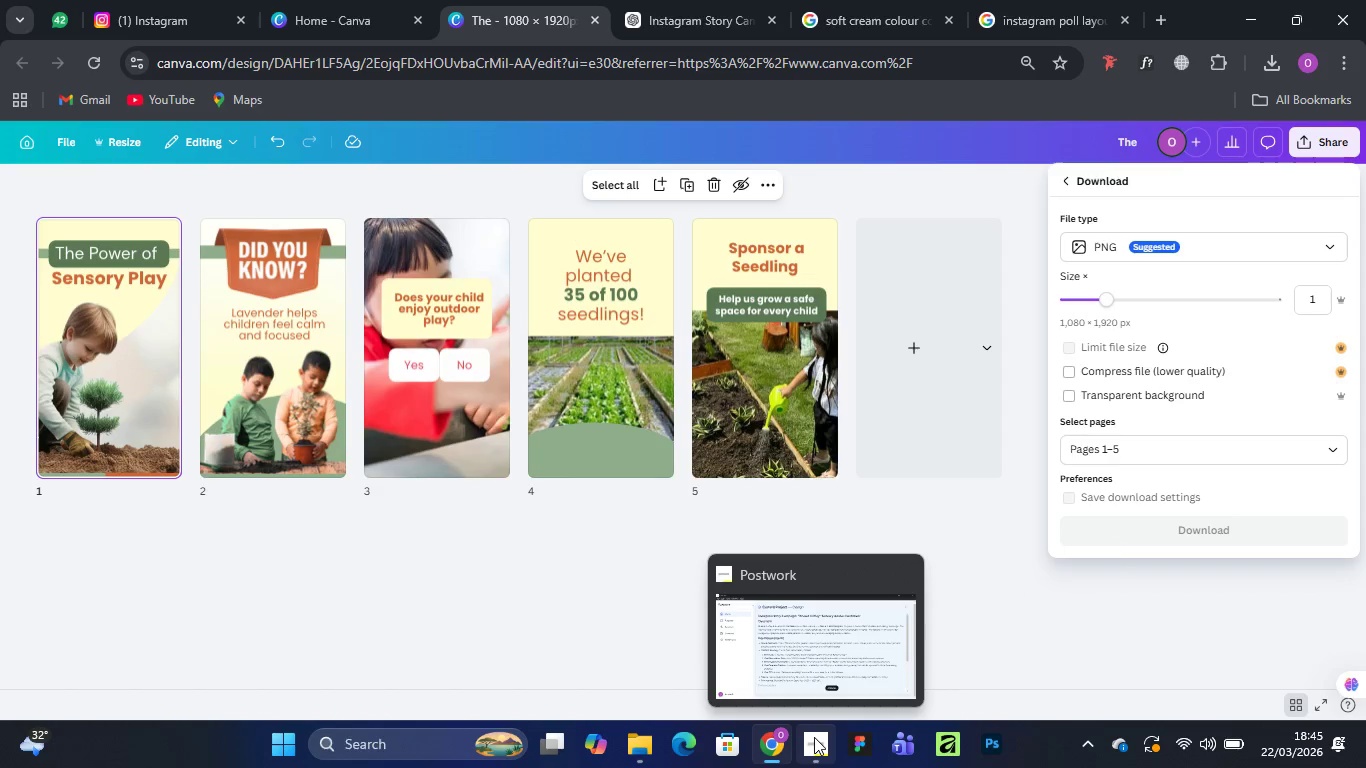 
left_click([802, 626])